 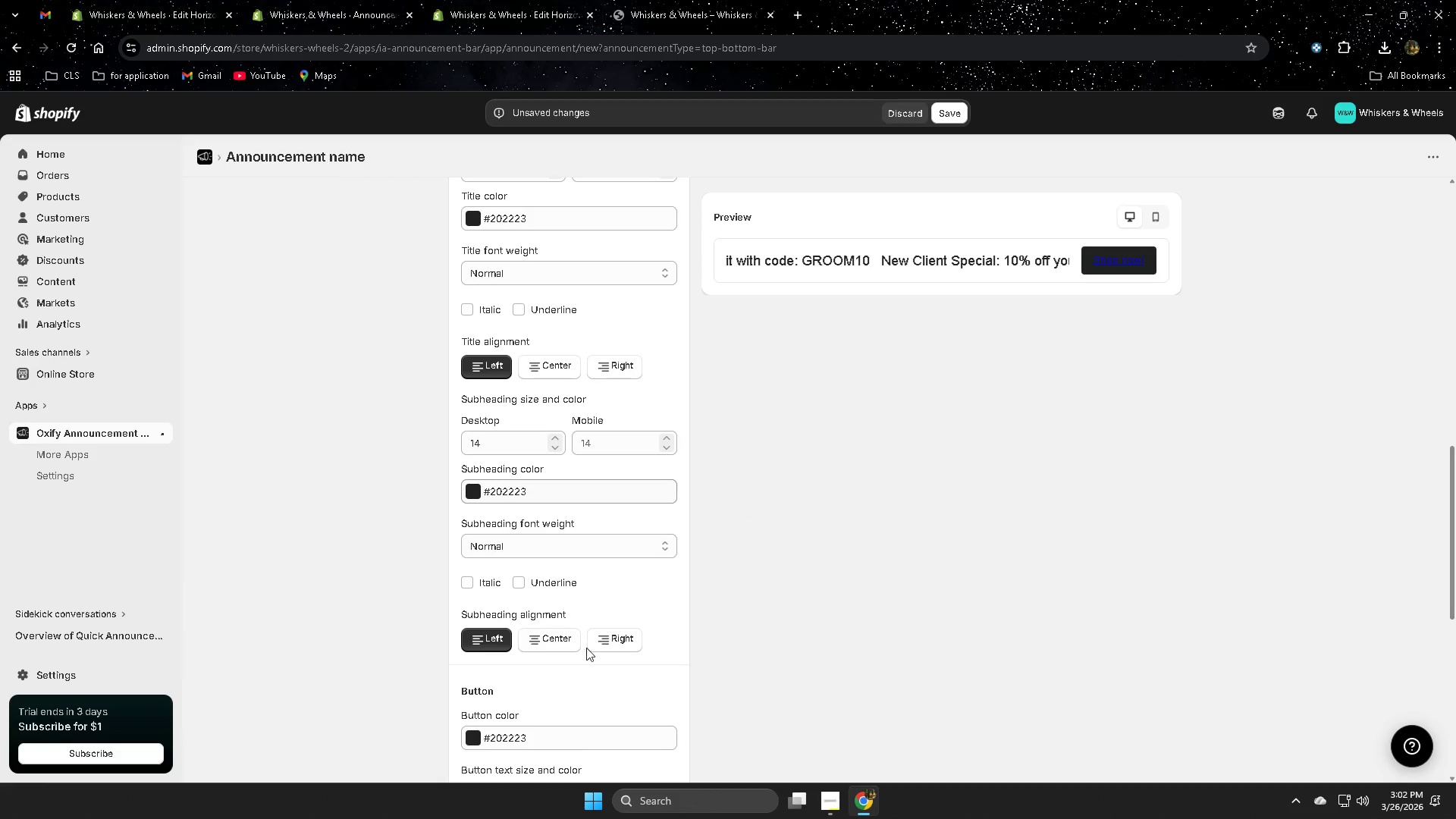 
scroll: coordinate [590, 656], scroll_direction: down, amount: 4.0
 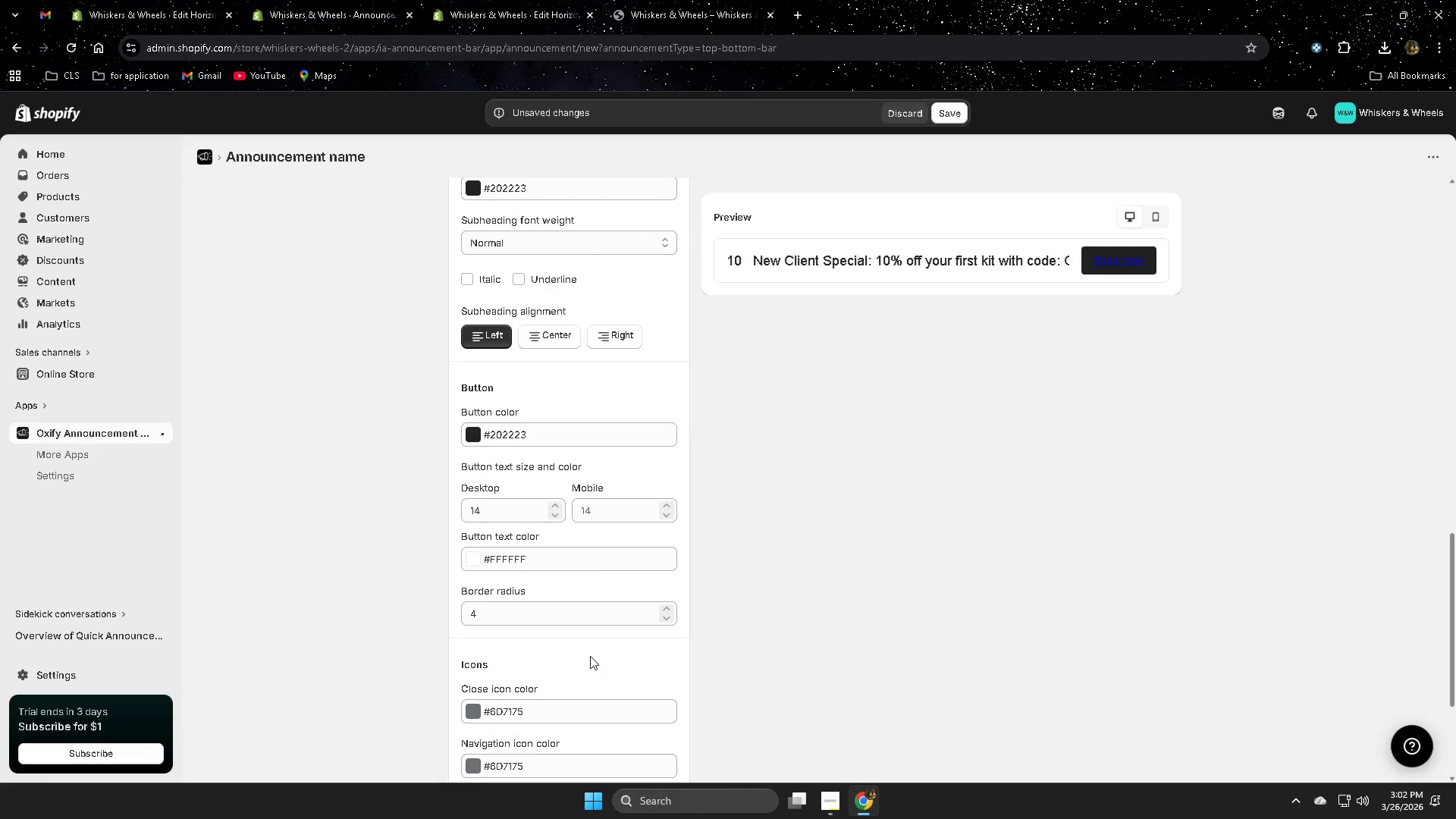 
scroll: coordinate [653, 566], scroll_direction: up, amount: 13.0
 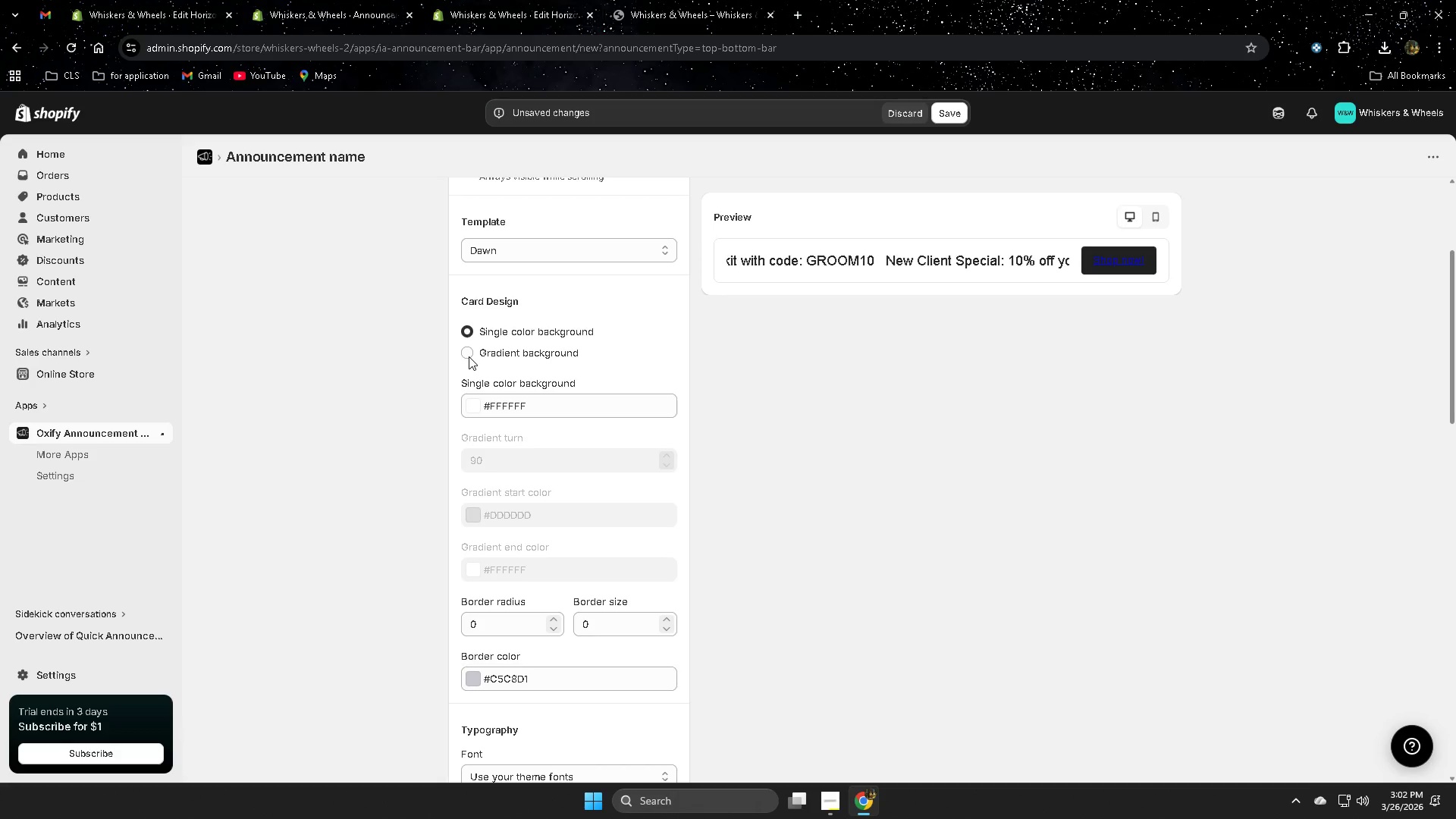 
left_click([555, 403])
 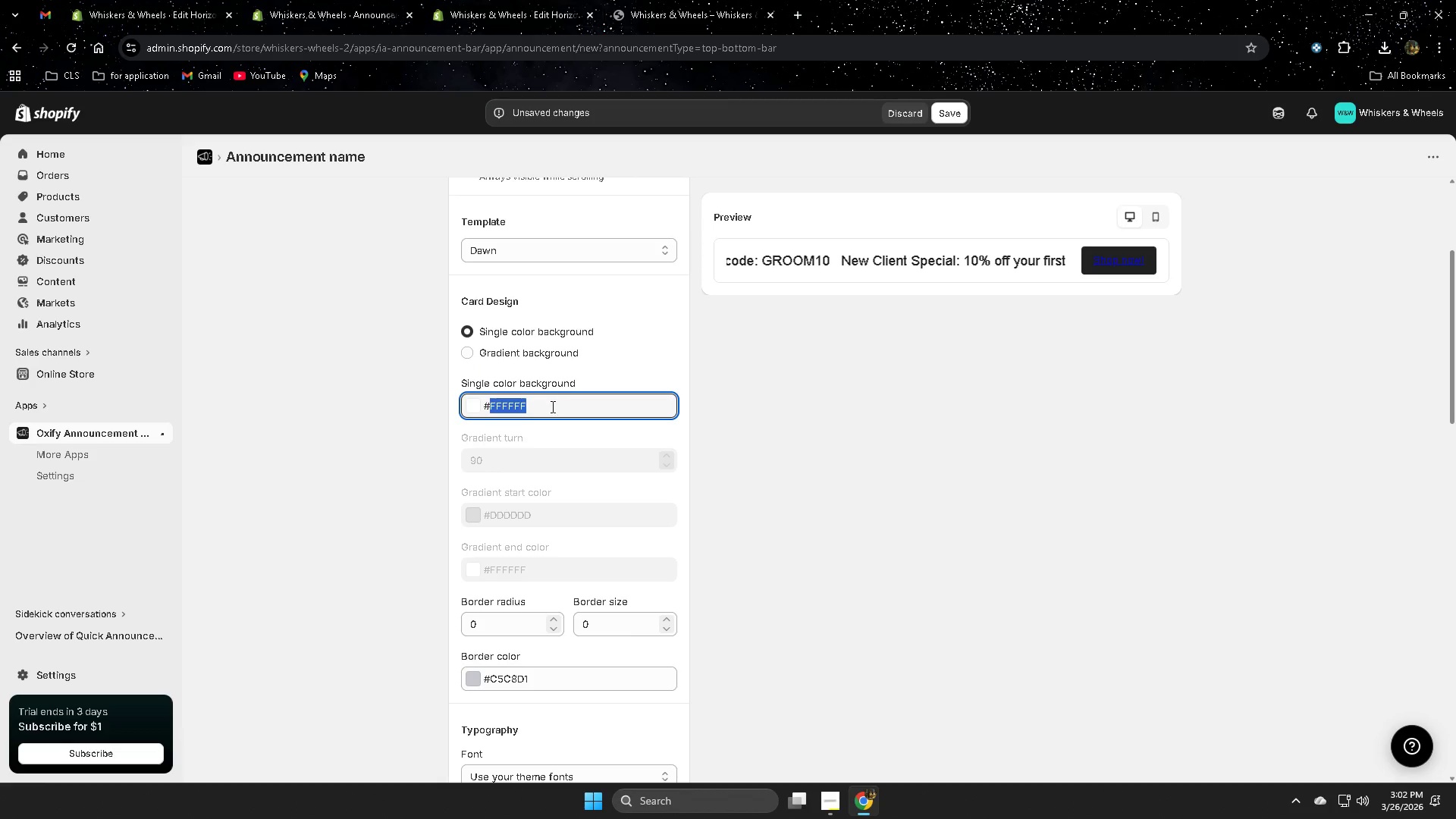 
left_click([537, 412])
 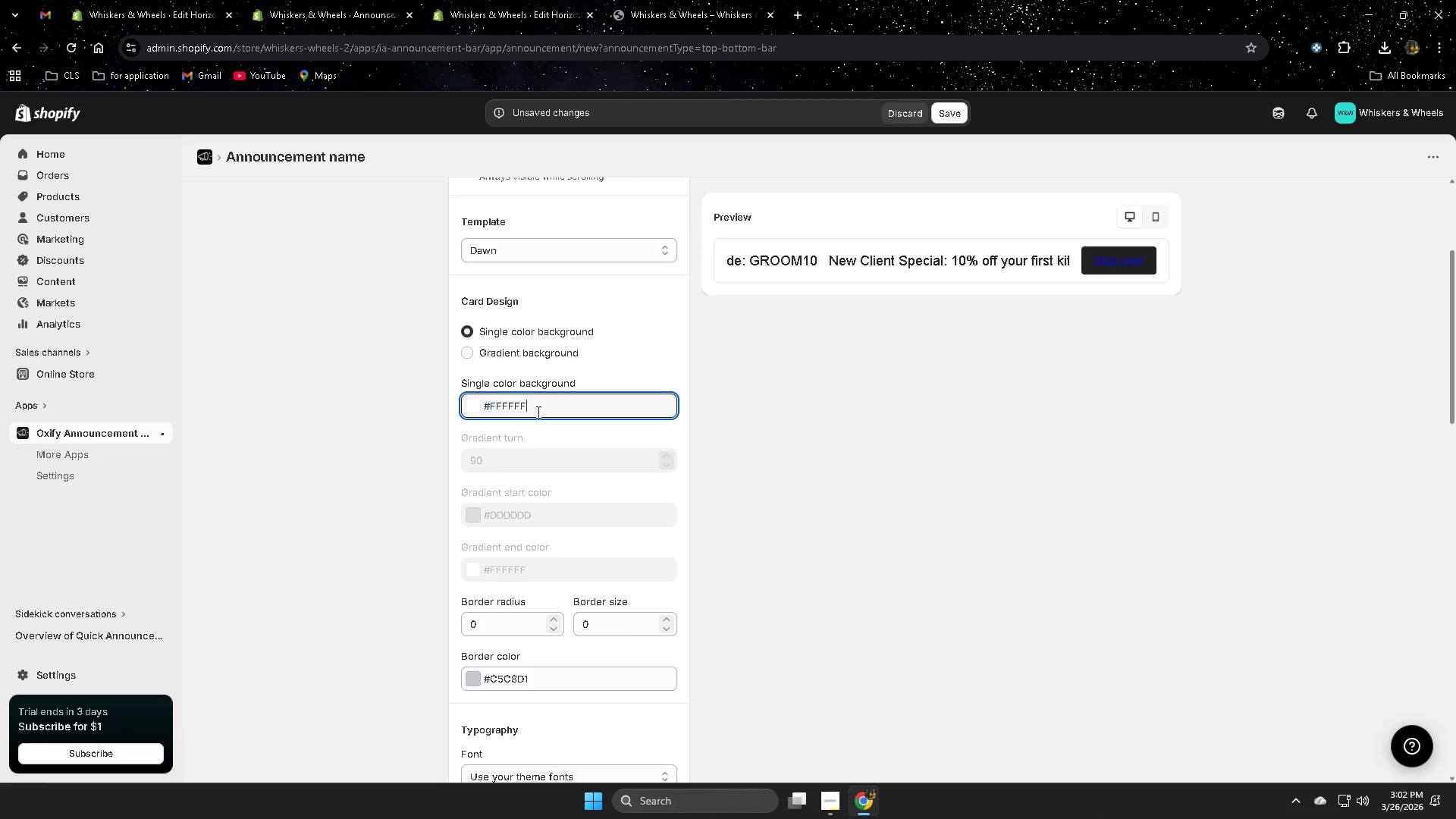 
left_click_drag(start_coordinate=[537, 412], to_coordinate=[486, 409])
 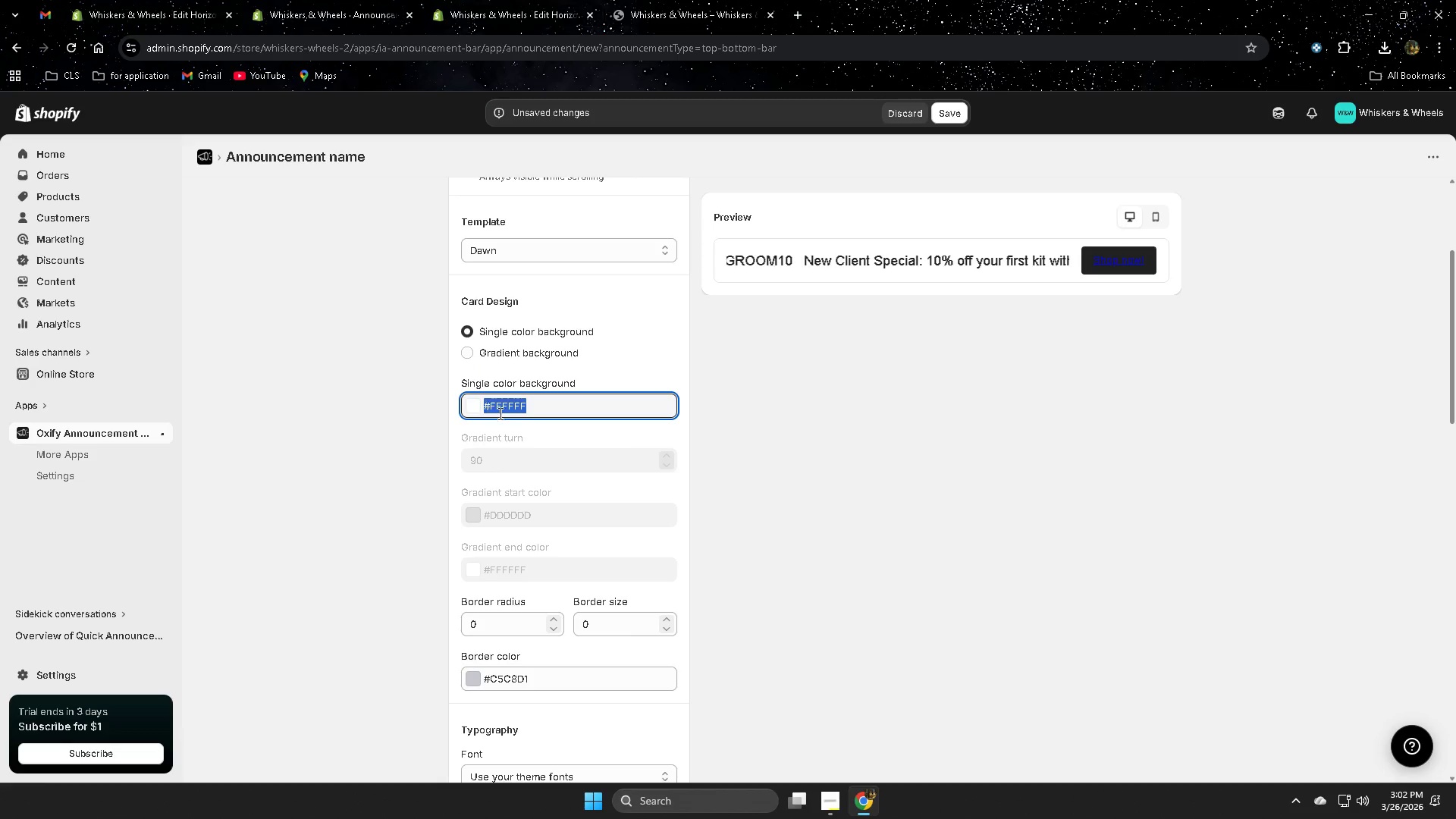 
key(Control+V)
 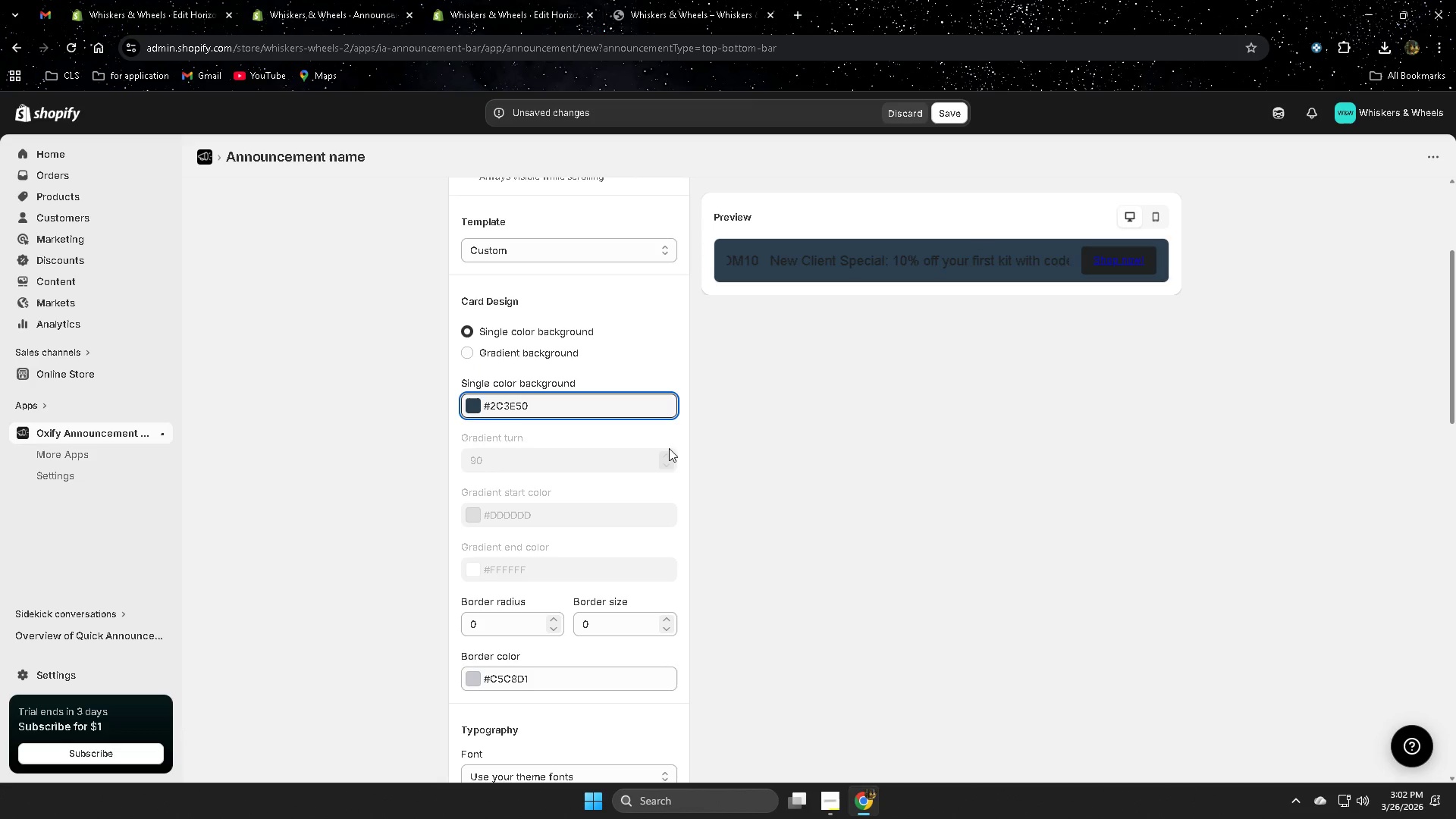 
left_click([770, 481])
 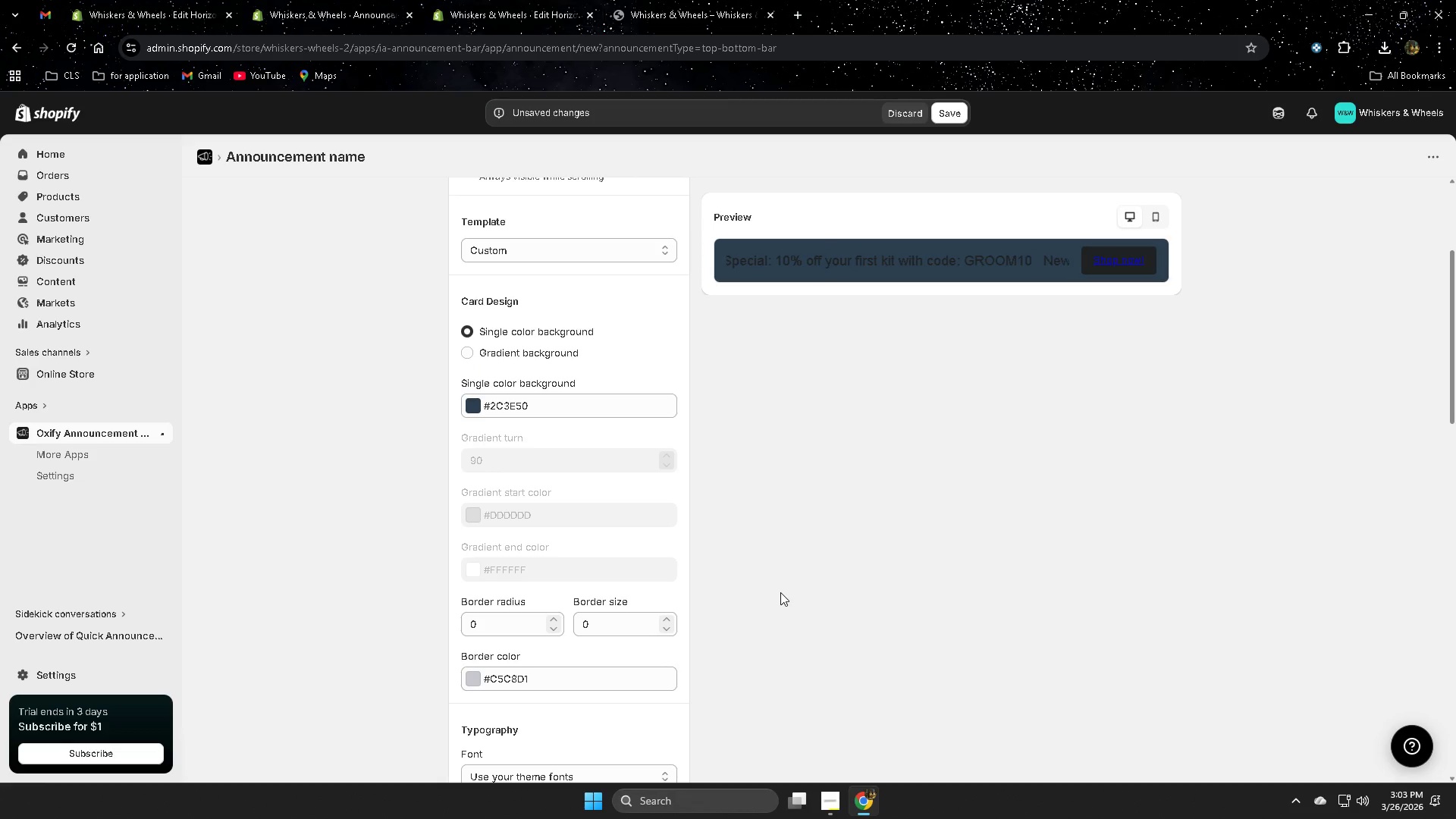 
wait(5.62)
 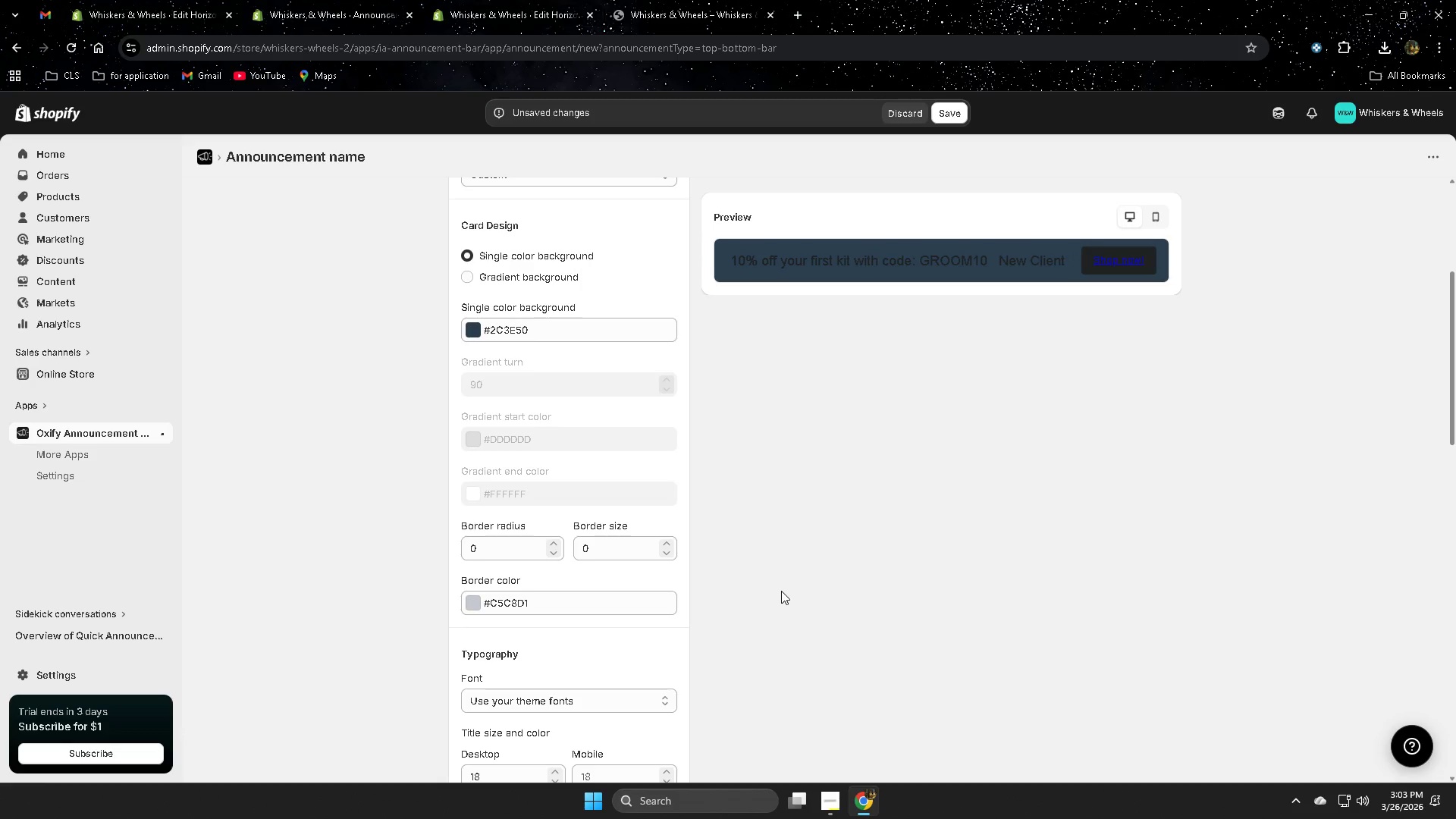 
left_click([781, 591])
 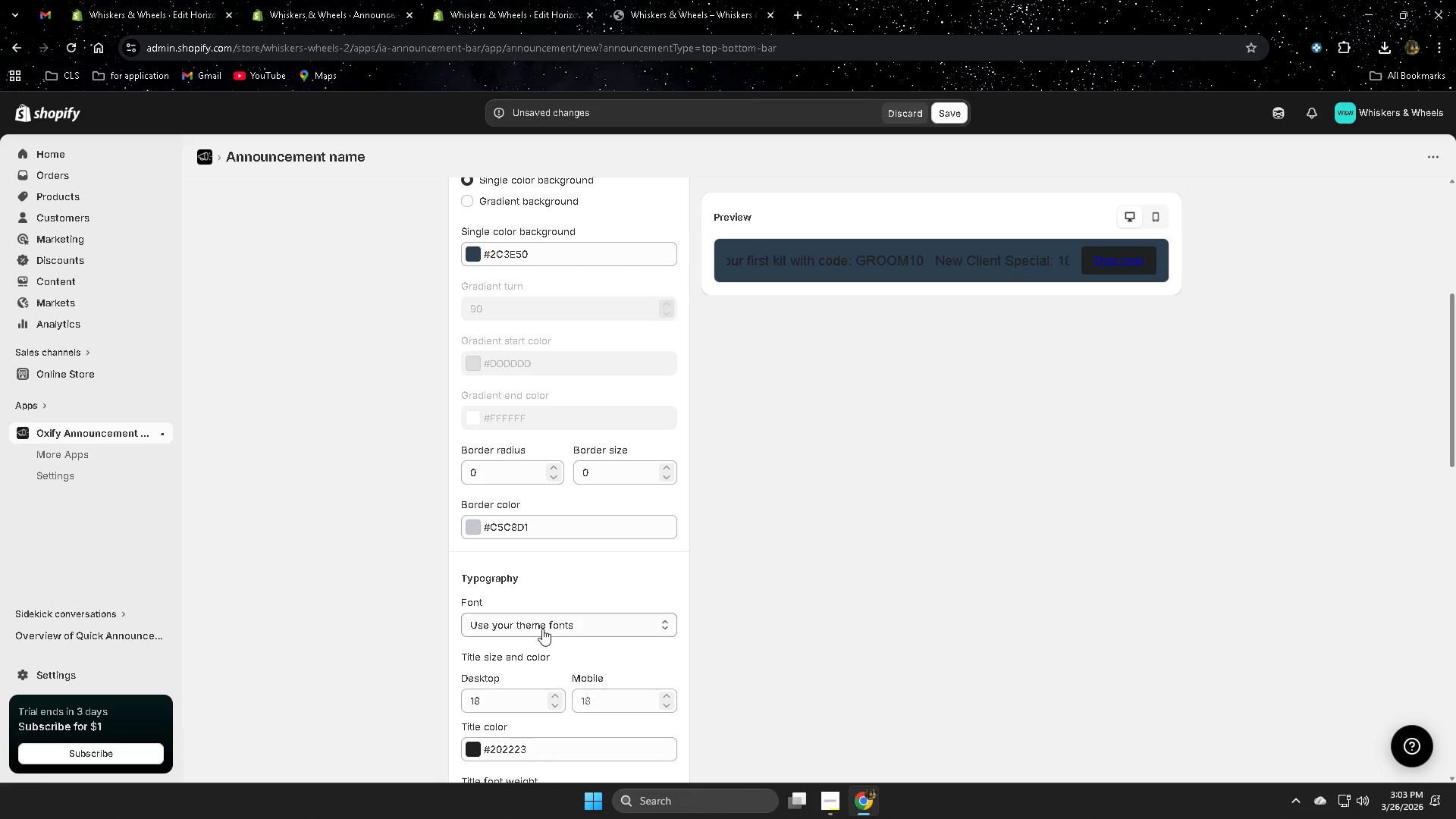 
scroll: coordinate [781, 591], scroll_direction: down, amount: 1.0
 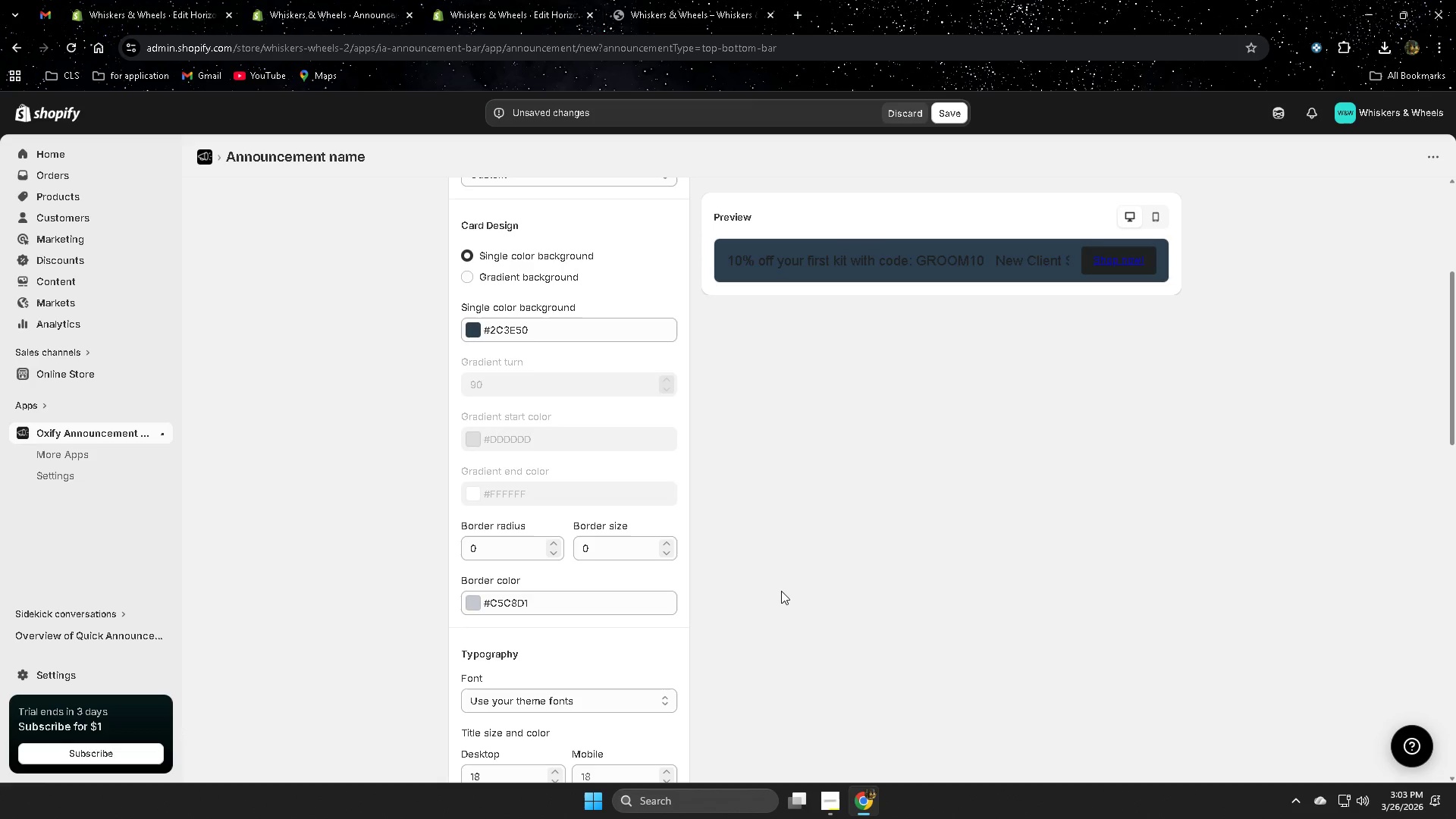 
left_click([561, 625])
 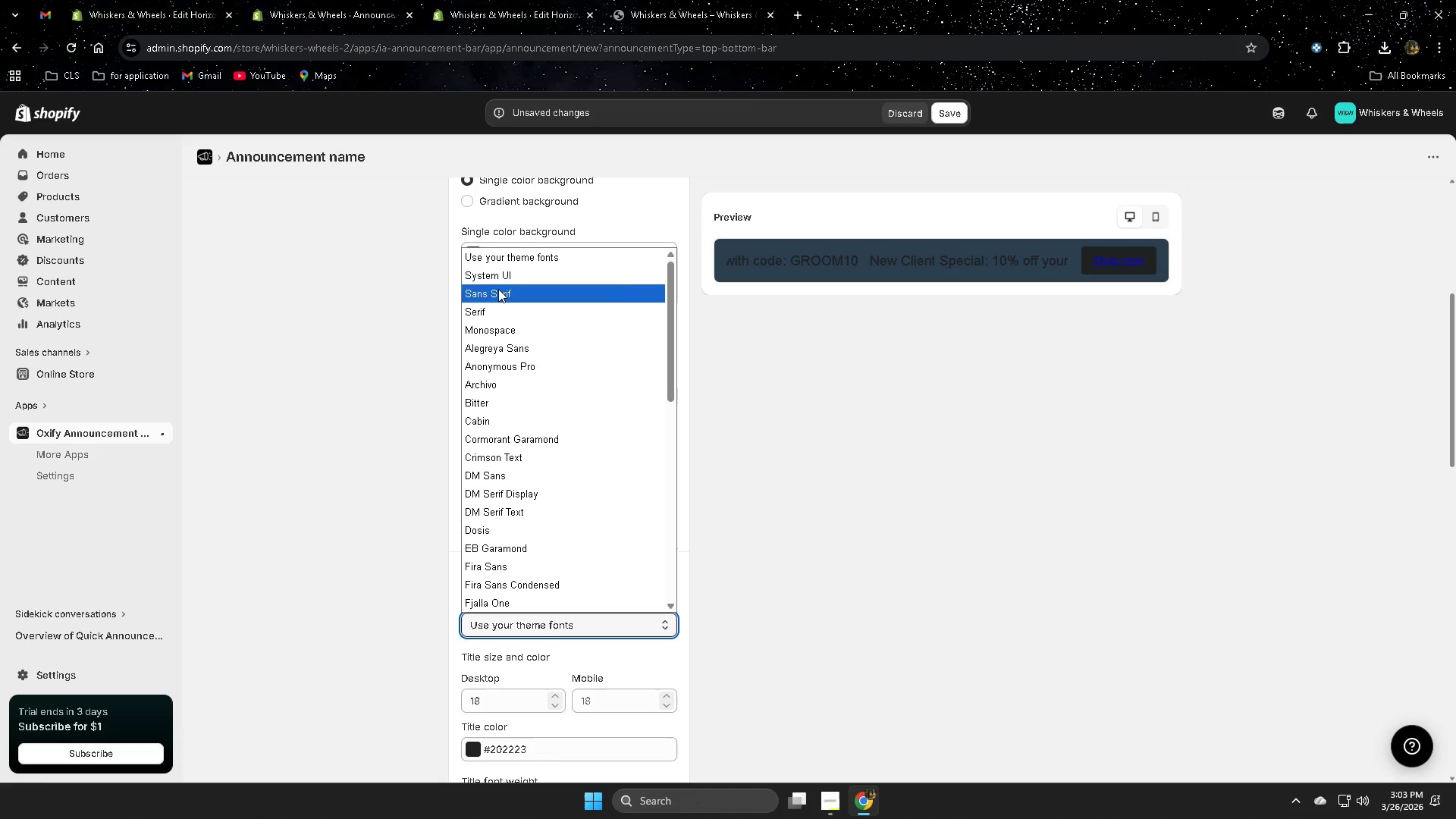 
left_click([521, 297])
 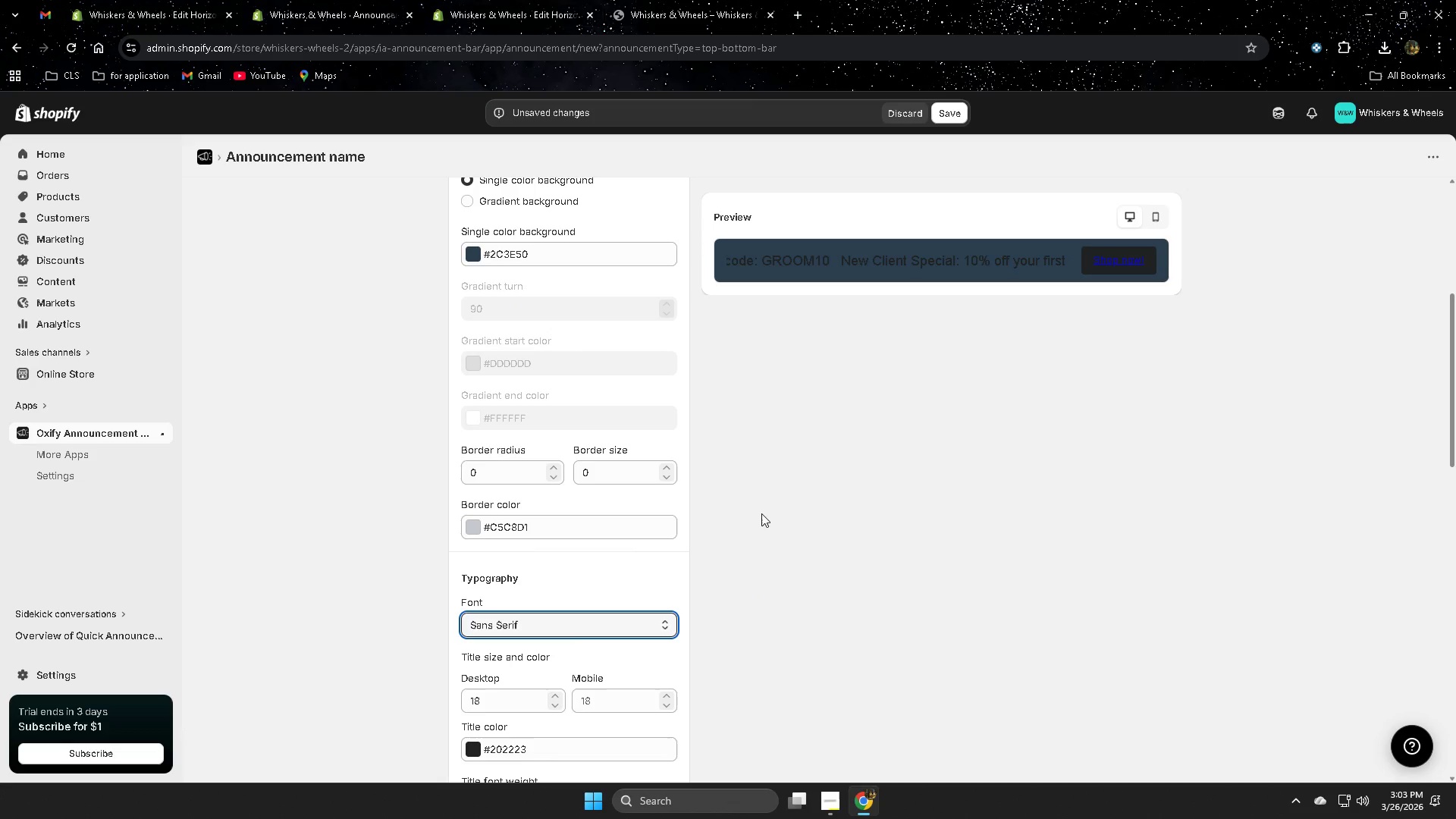 
left_click([762, 542])
 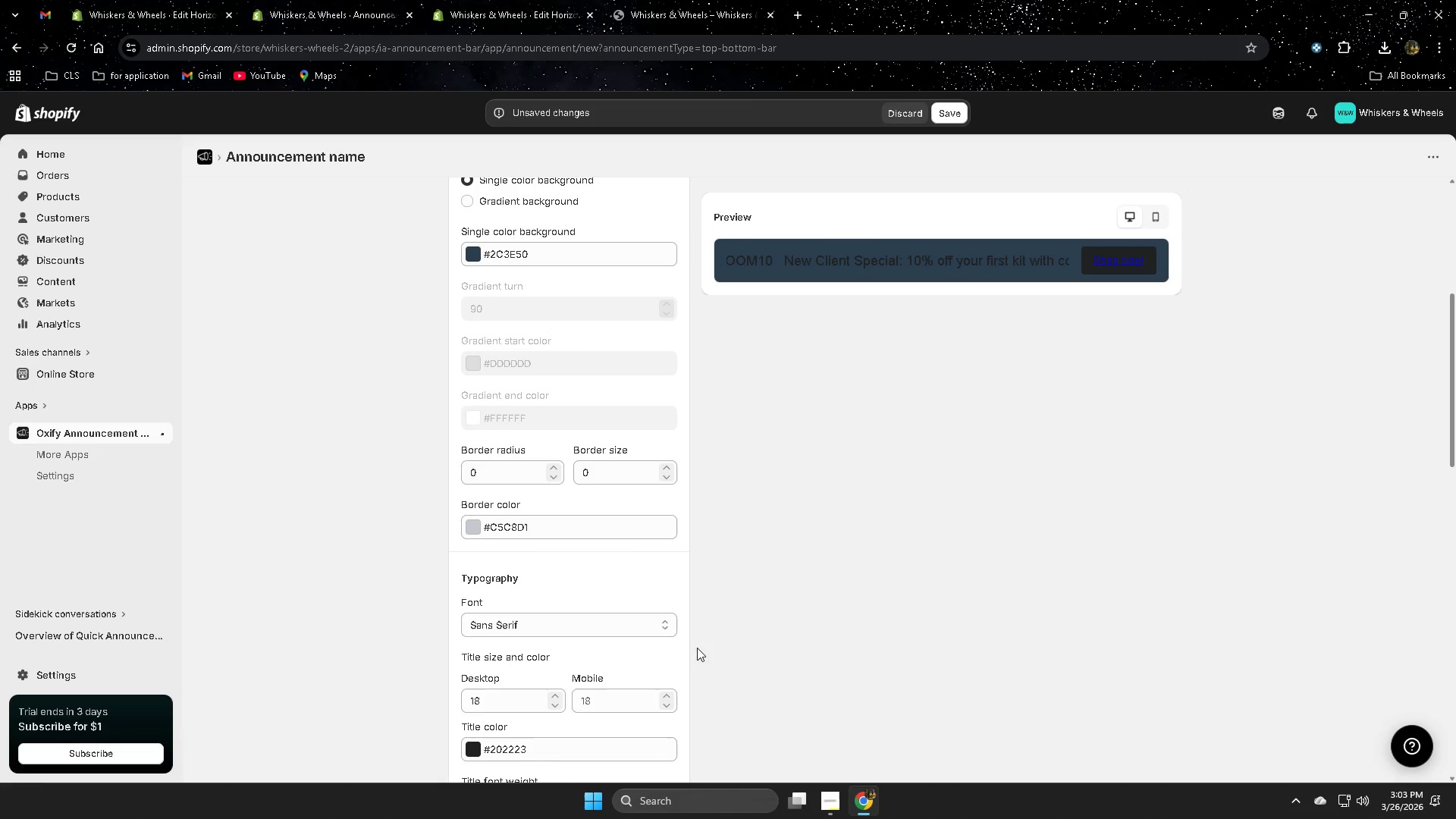 
scroll: coordinate [696, 648], scroll_direction: down, amount: 1.0
 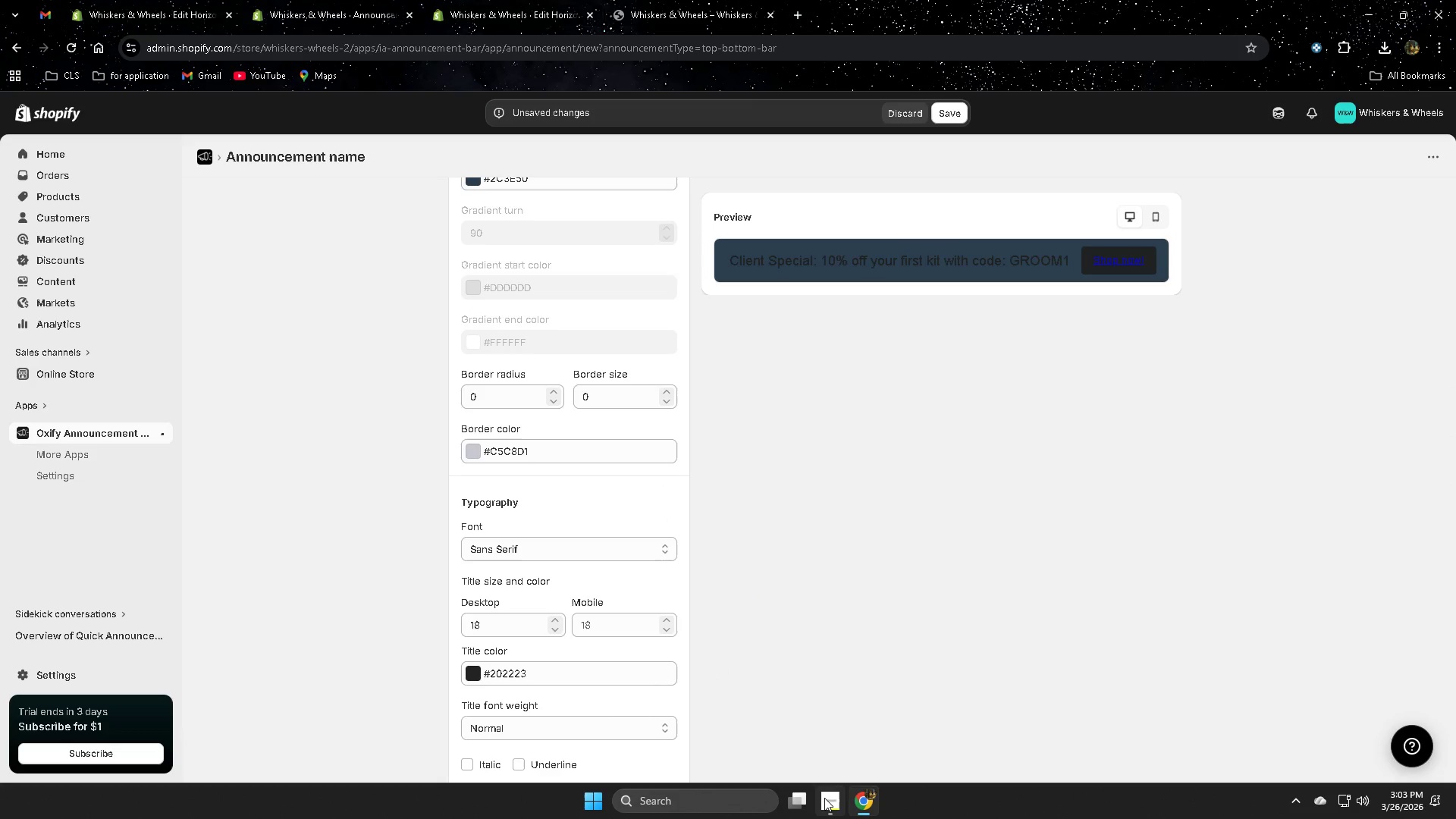 
left_click([817, 740])